 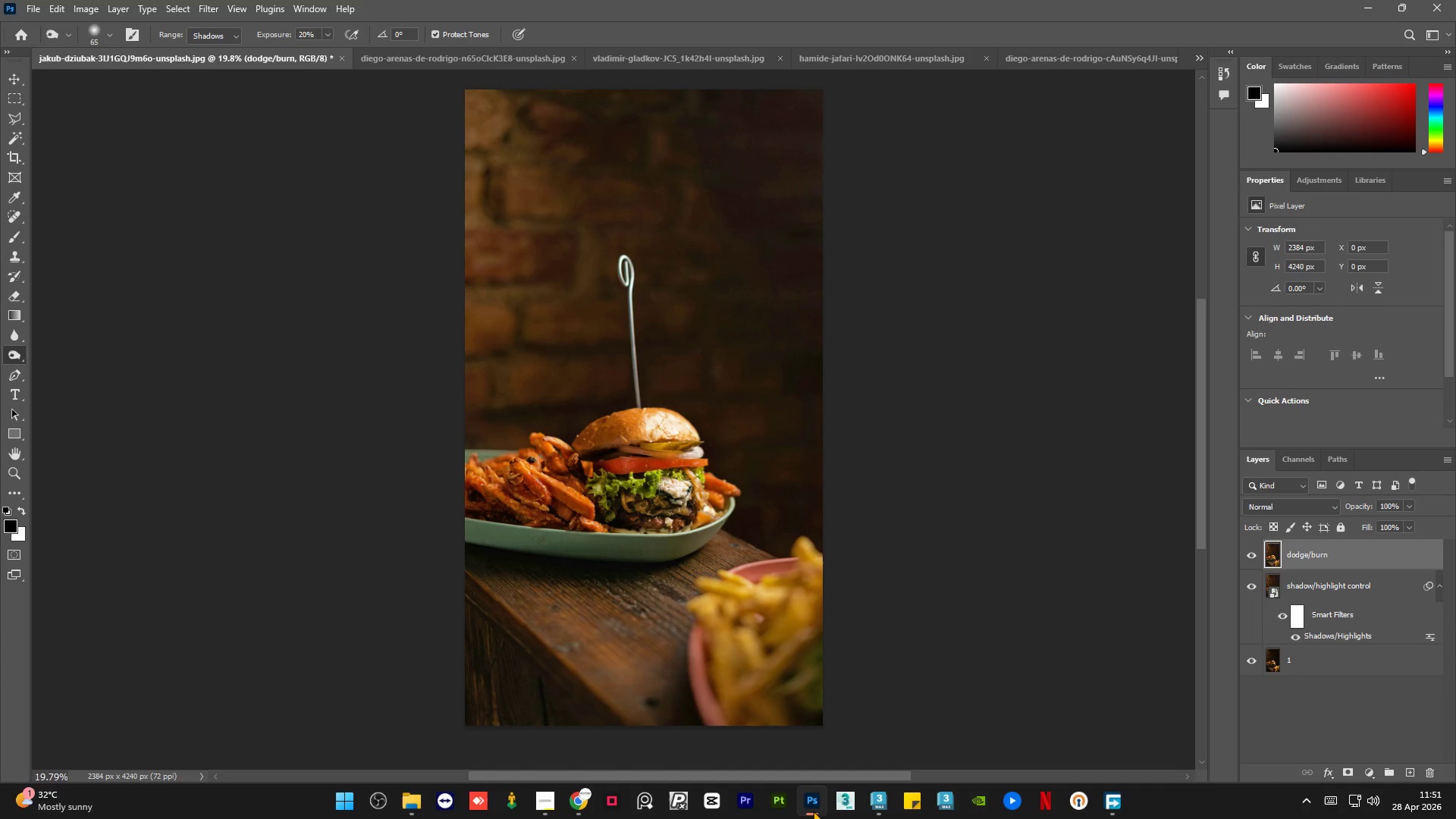 
left_click([1250, 661])
 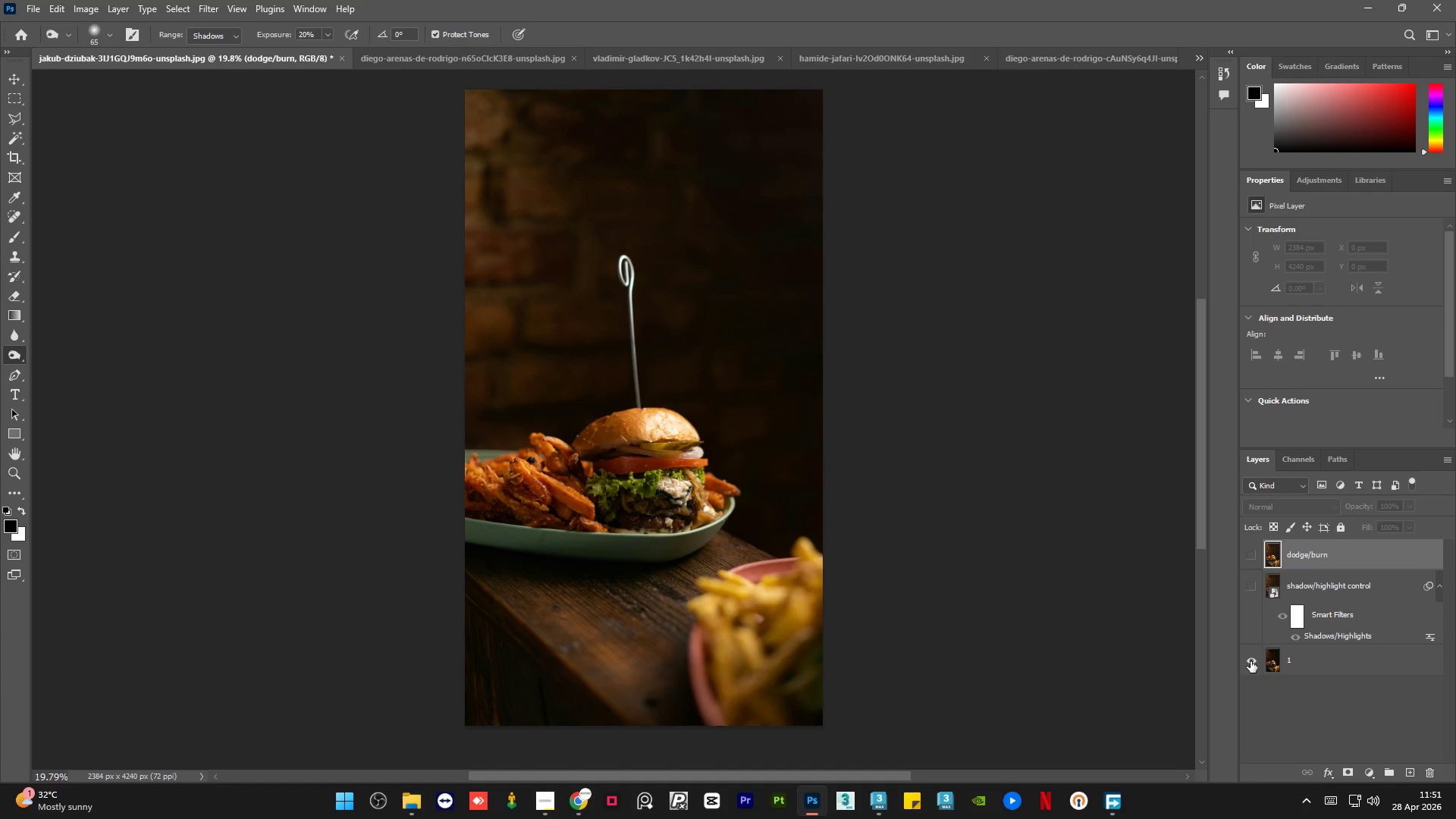 
left_click([1250, 661])
 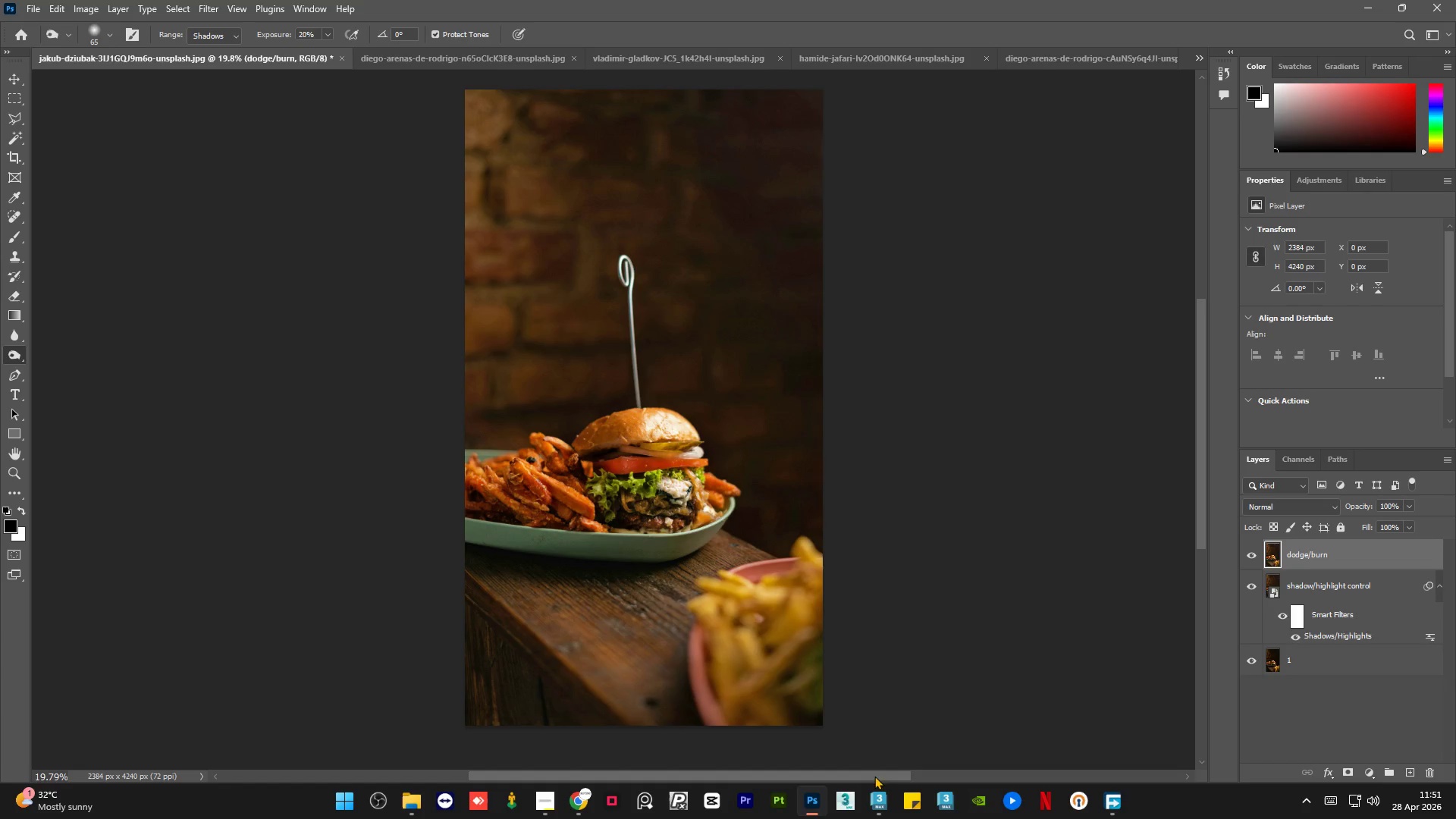 
mouse_move([560, 808])
 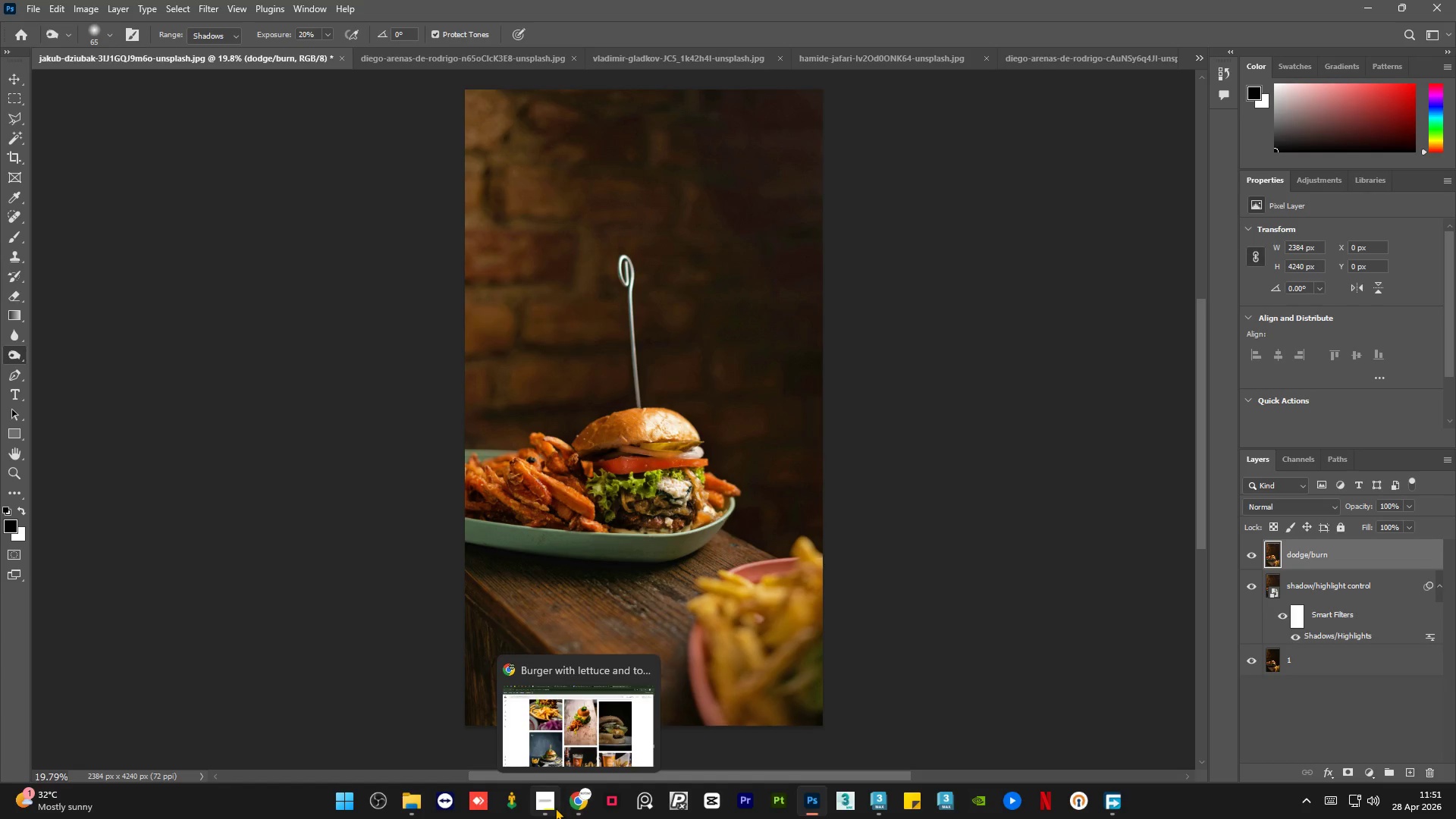 
left_click([555, 808])